 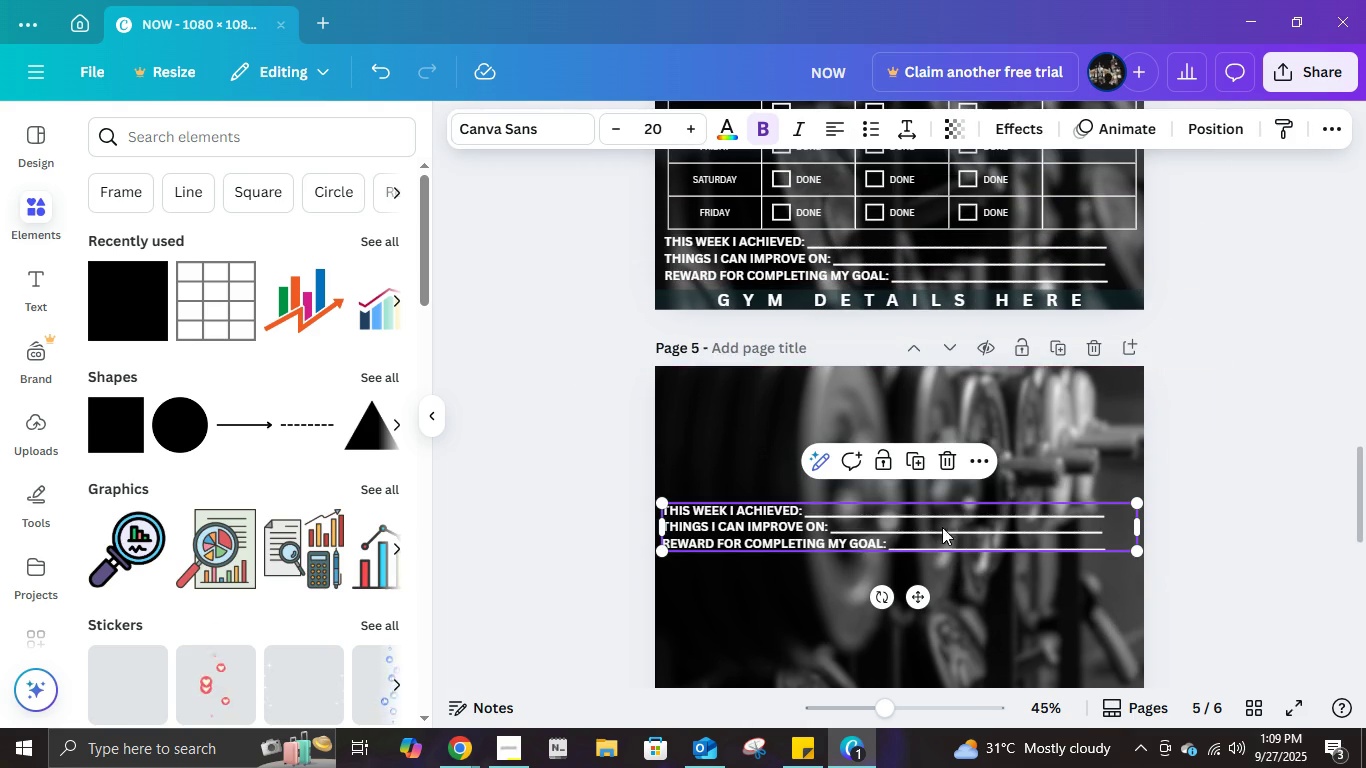 
left_click([902, 524])
 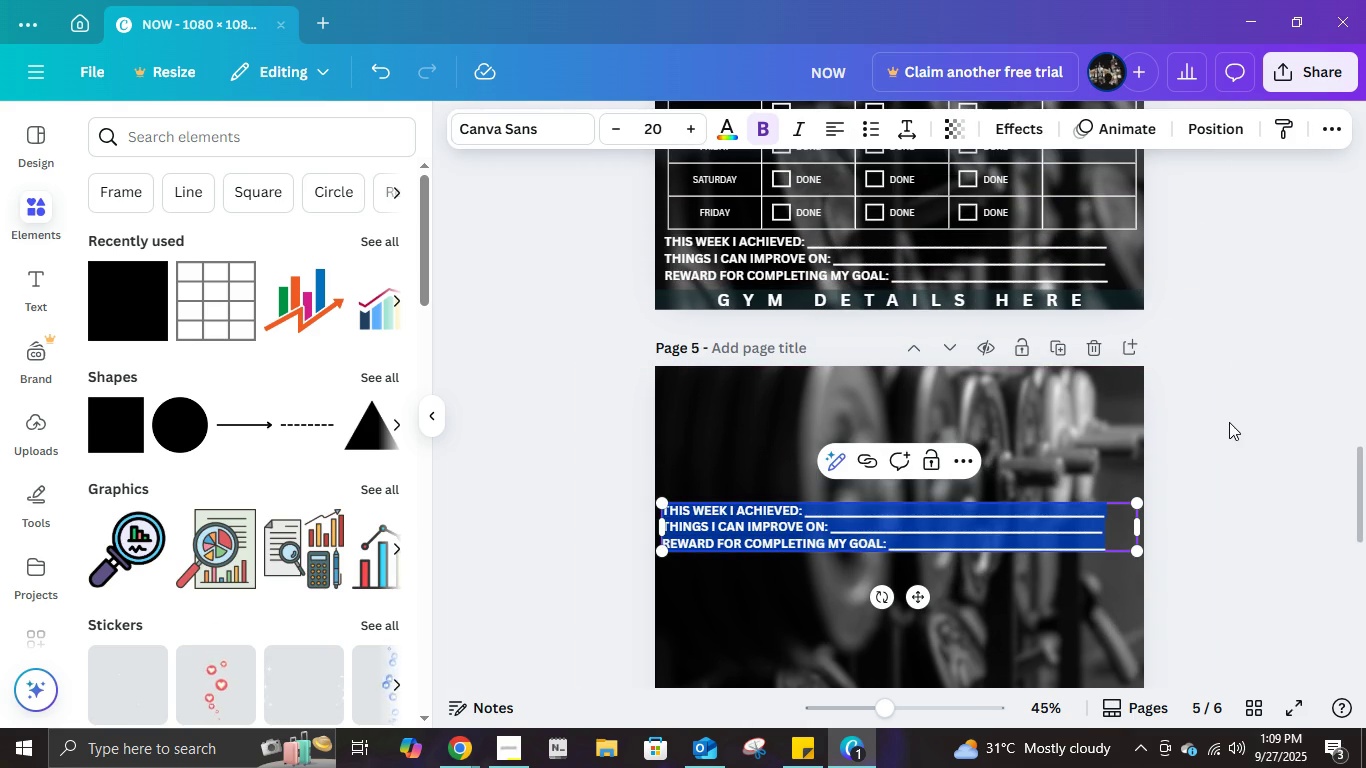 
left_click([1229, 422])
 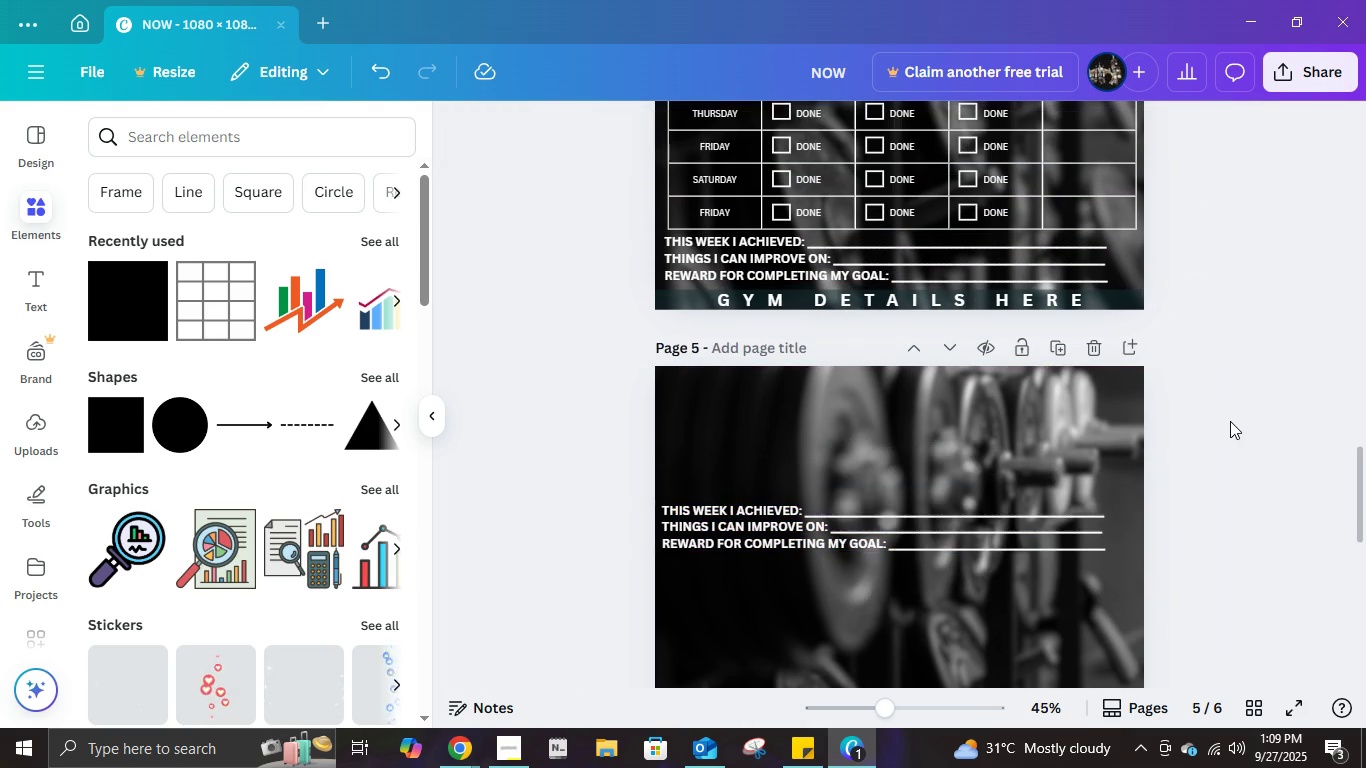 
scroll: coordinate [926, 347], scroll_direction: up, amount: 7.0
 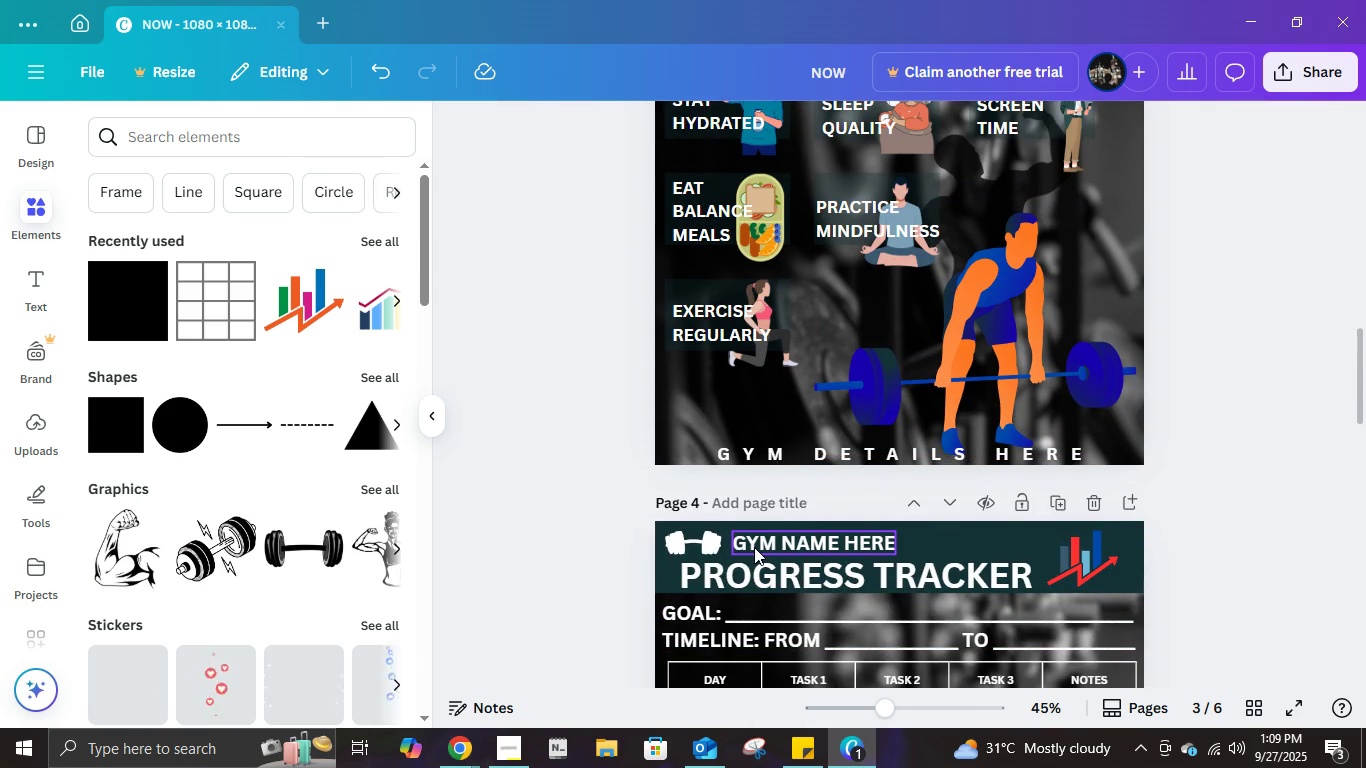 
left_click([754, 547])